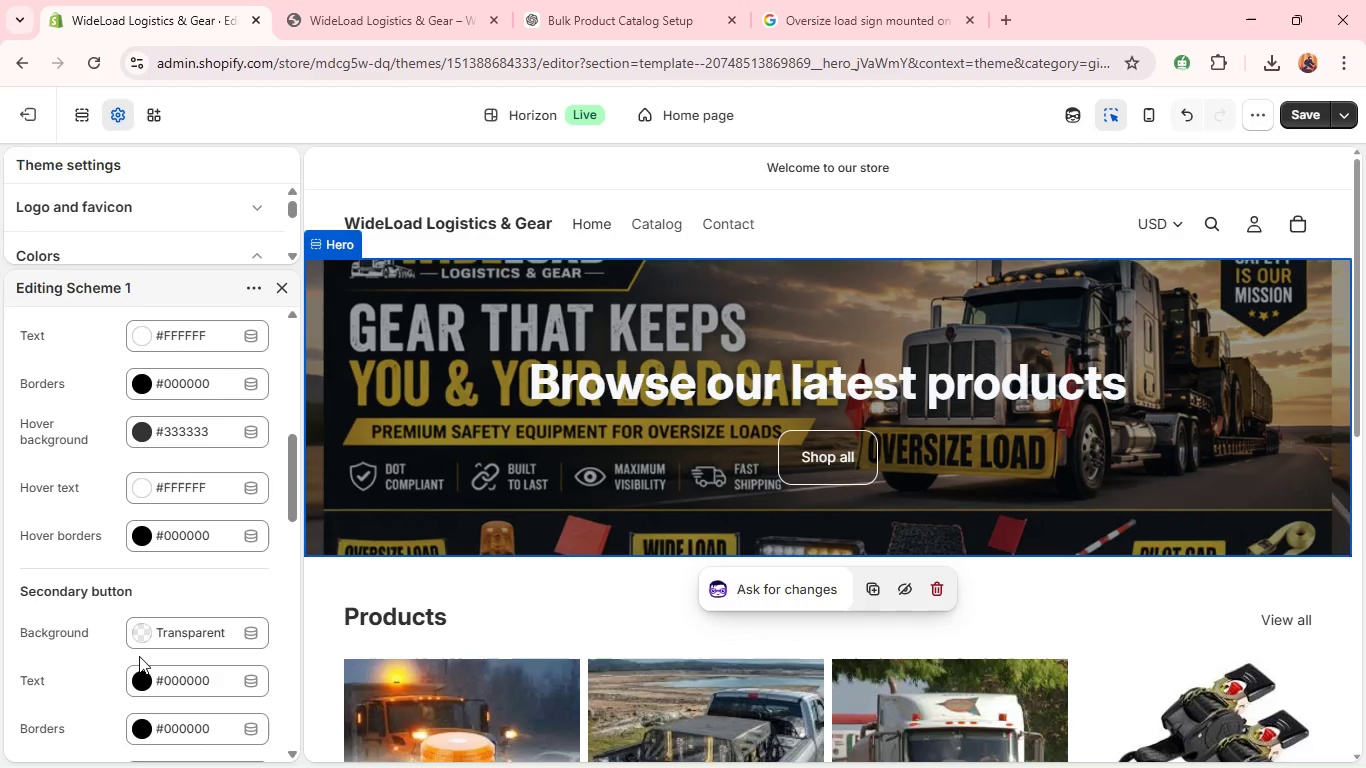 
wait(19.88)
 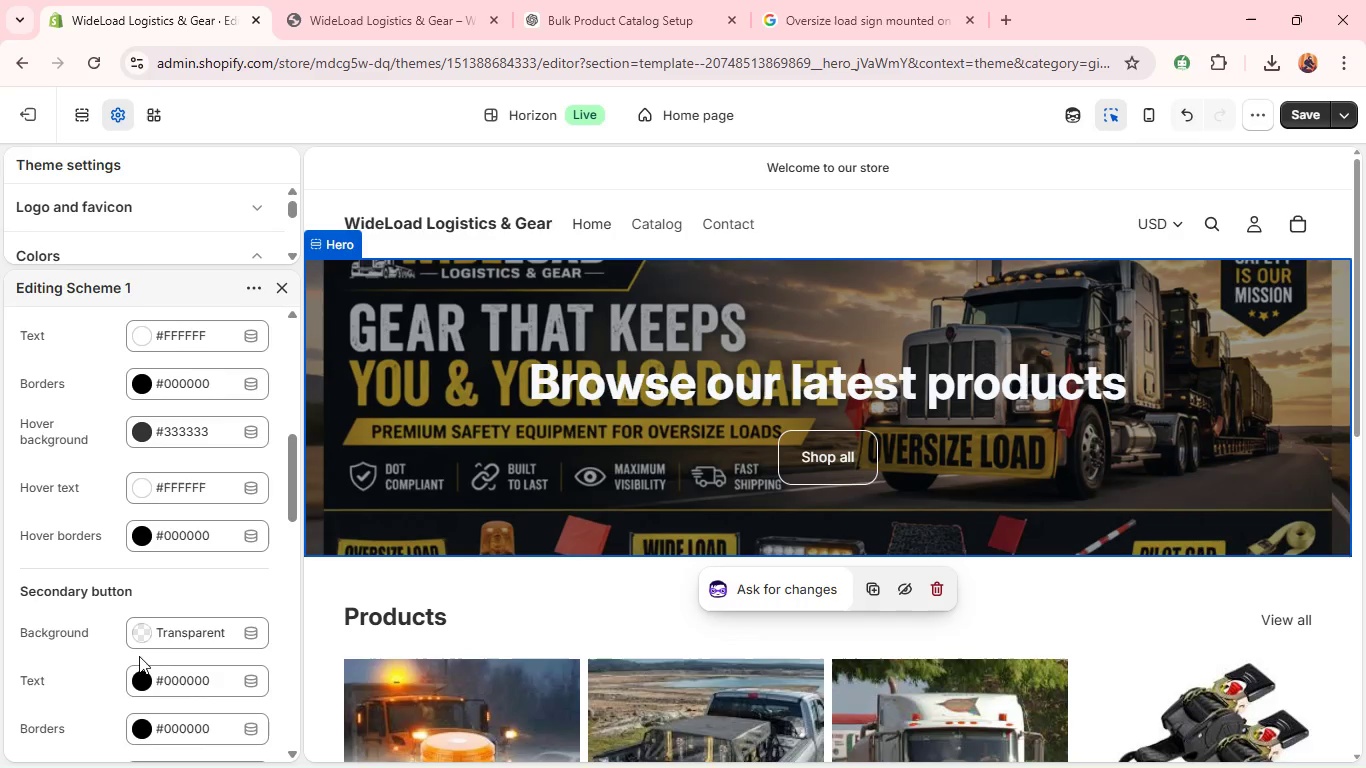 
left_click([180, 639])
 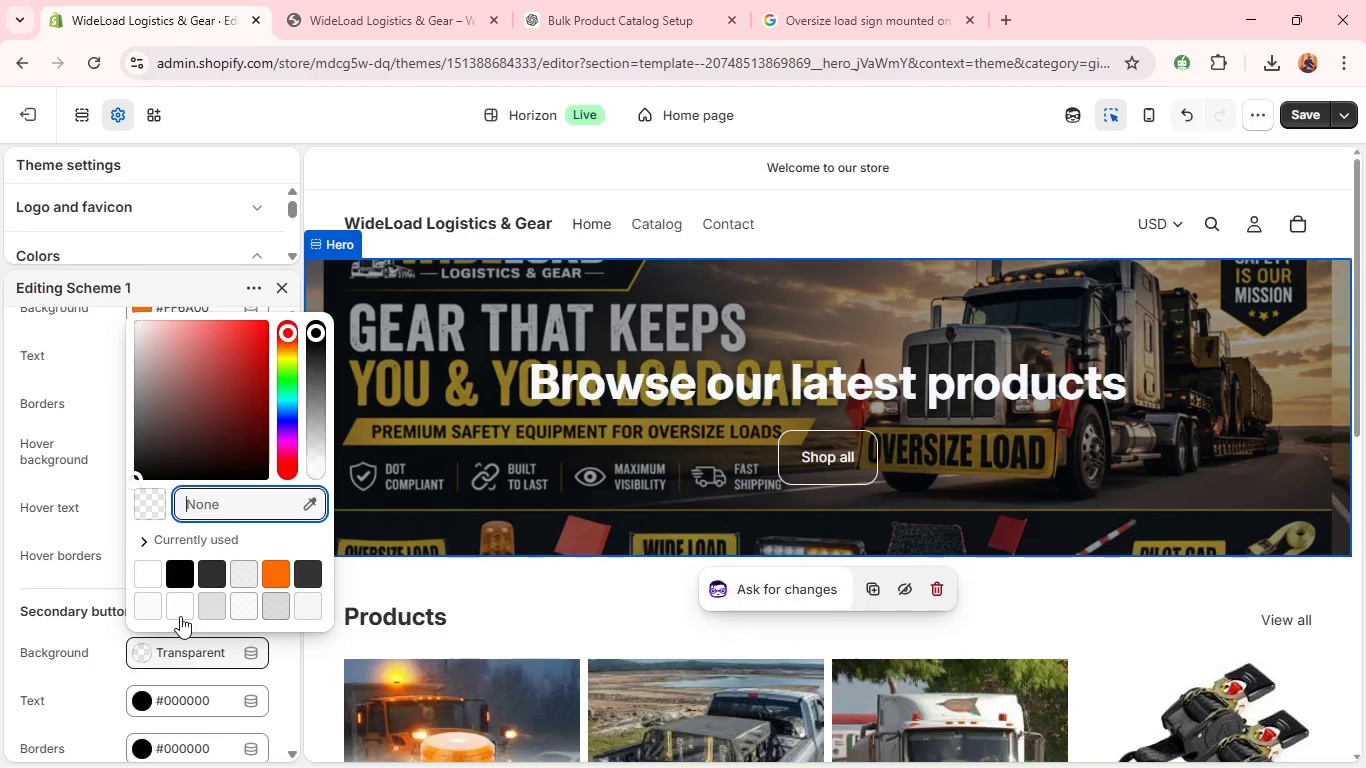 
wait(5.92)
 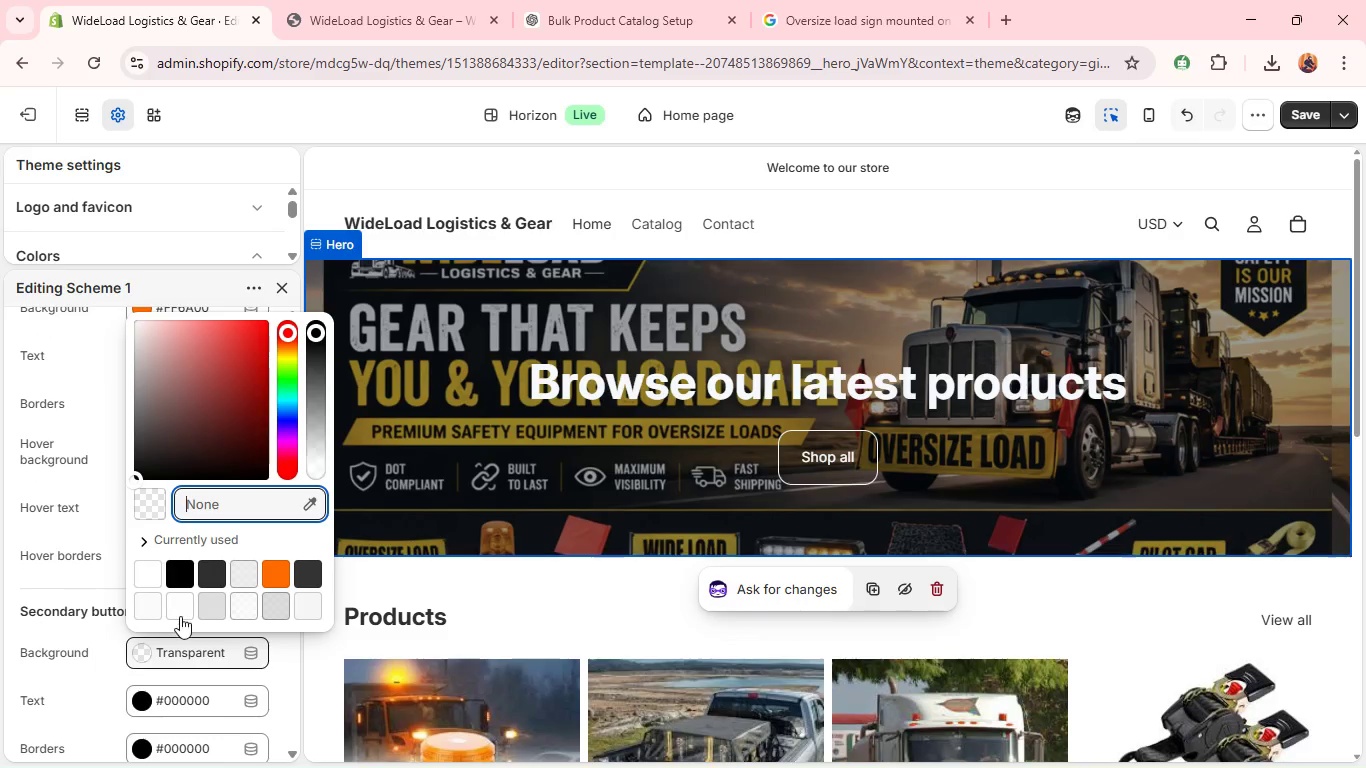 
type(111111)
 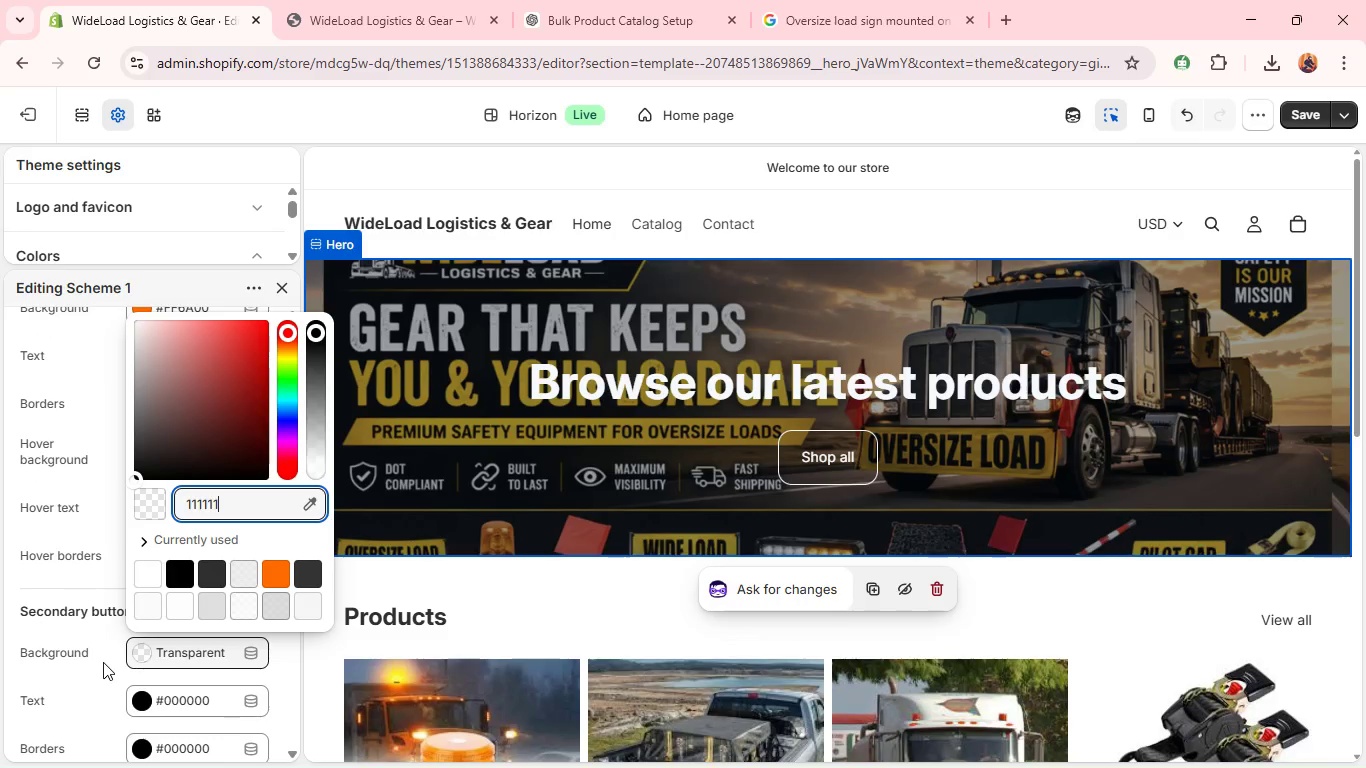 
left_click([103, 662])
 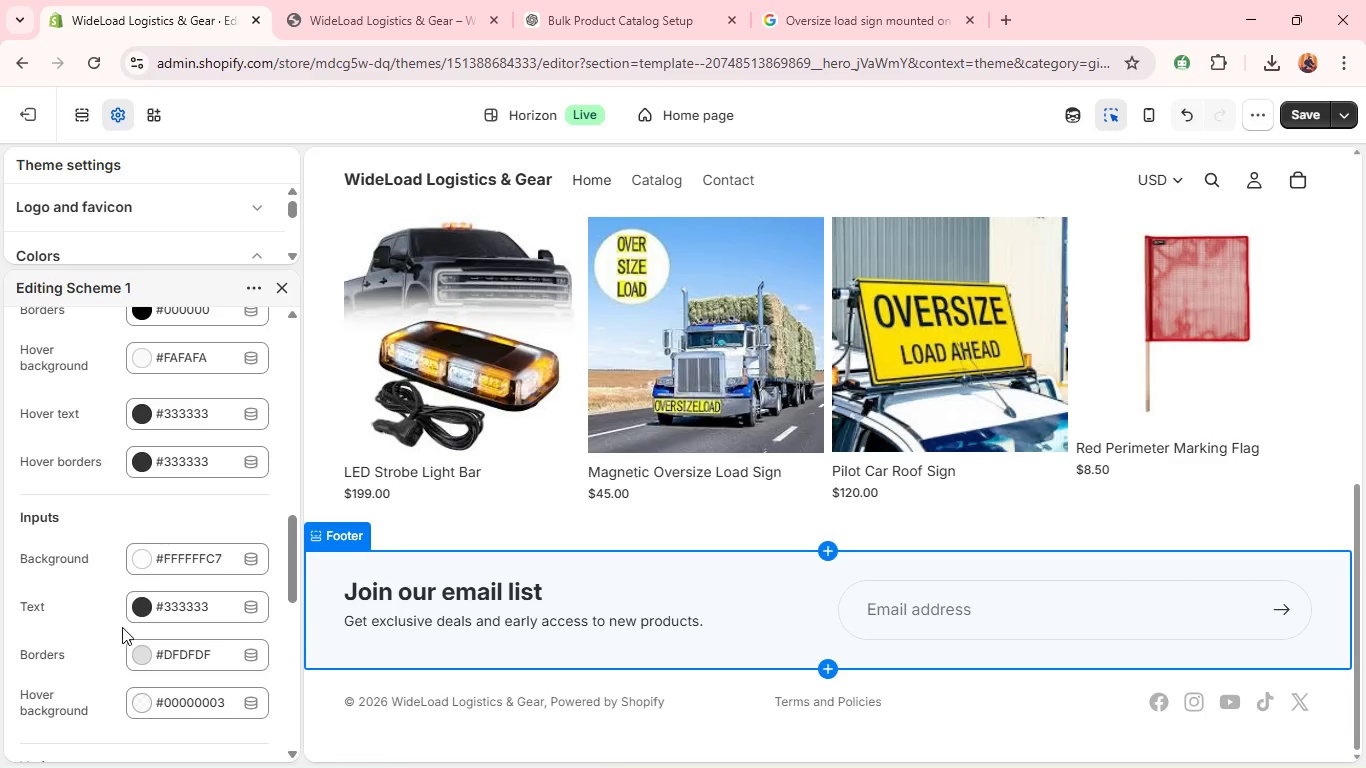 
wait(22.67)
 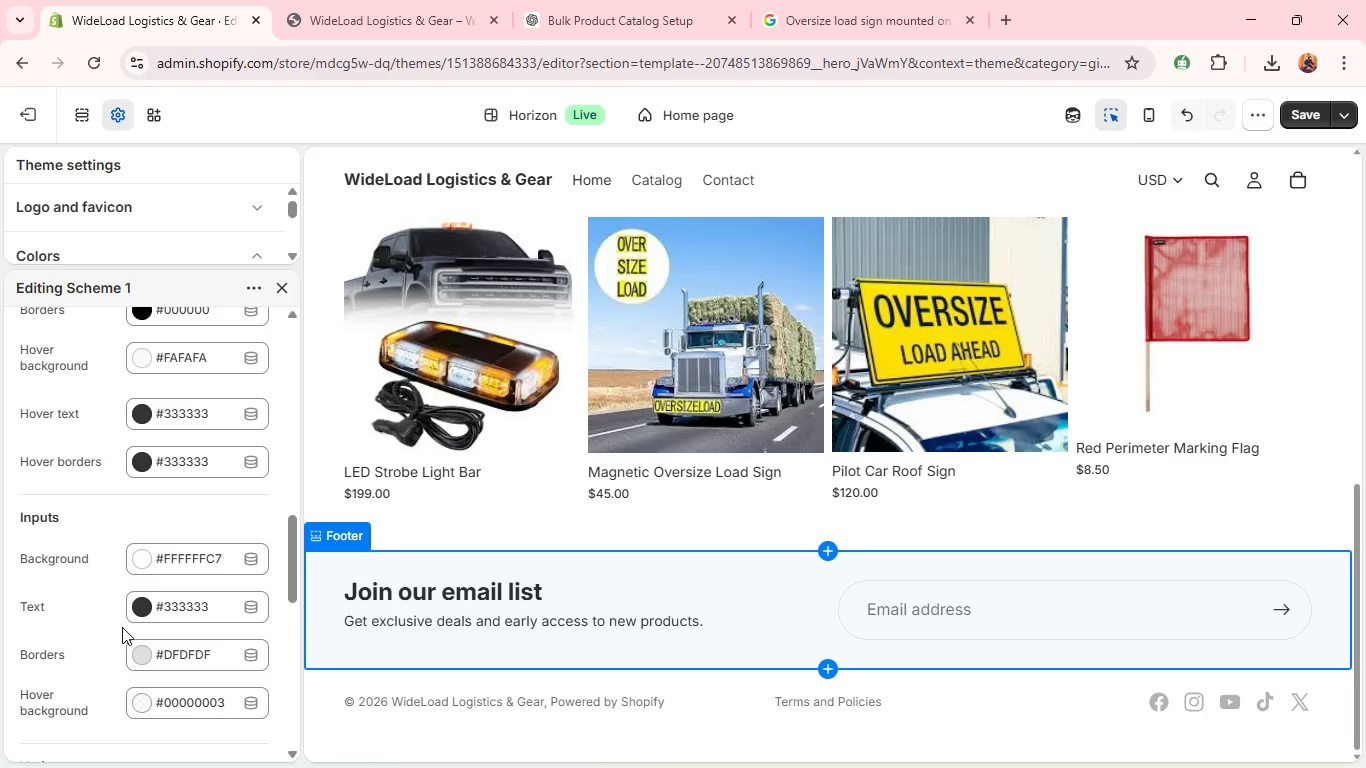 
left_click([1307, 113])
 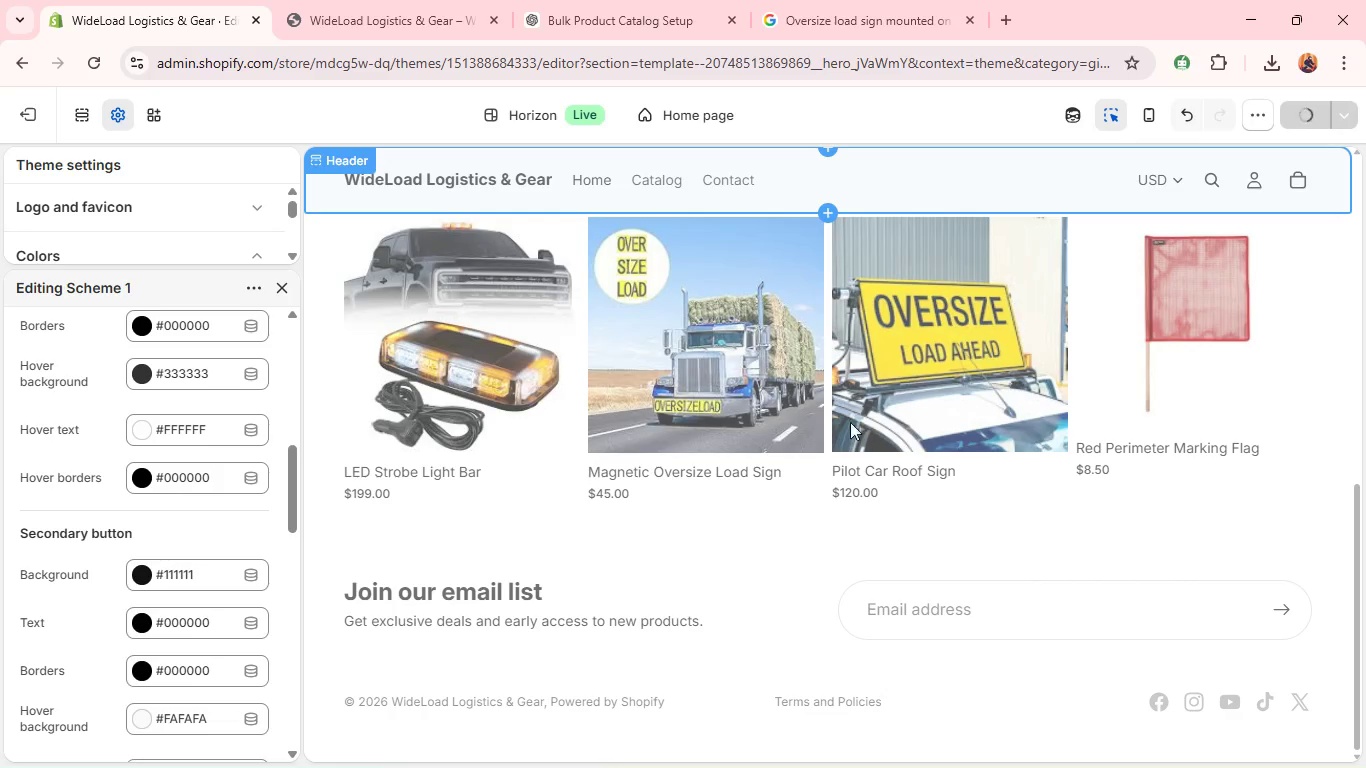 
mouse_move([798, 444])
 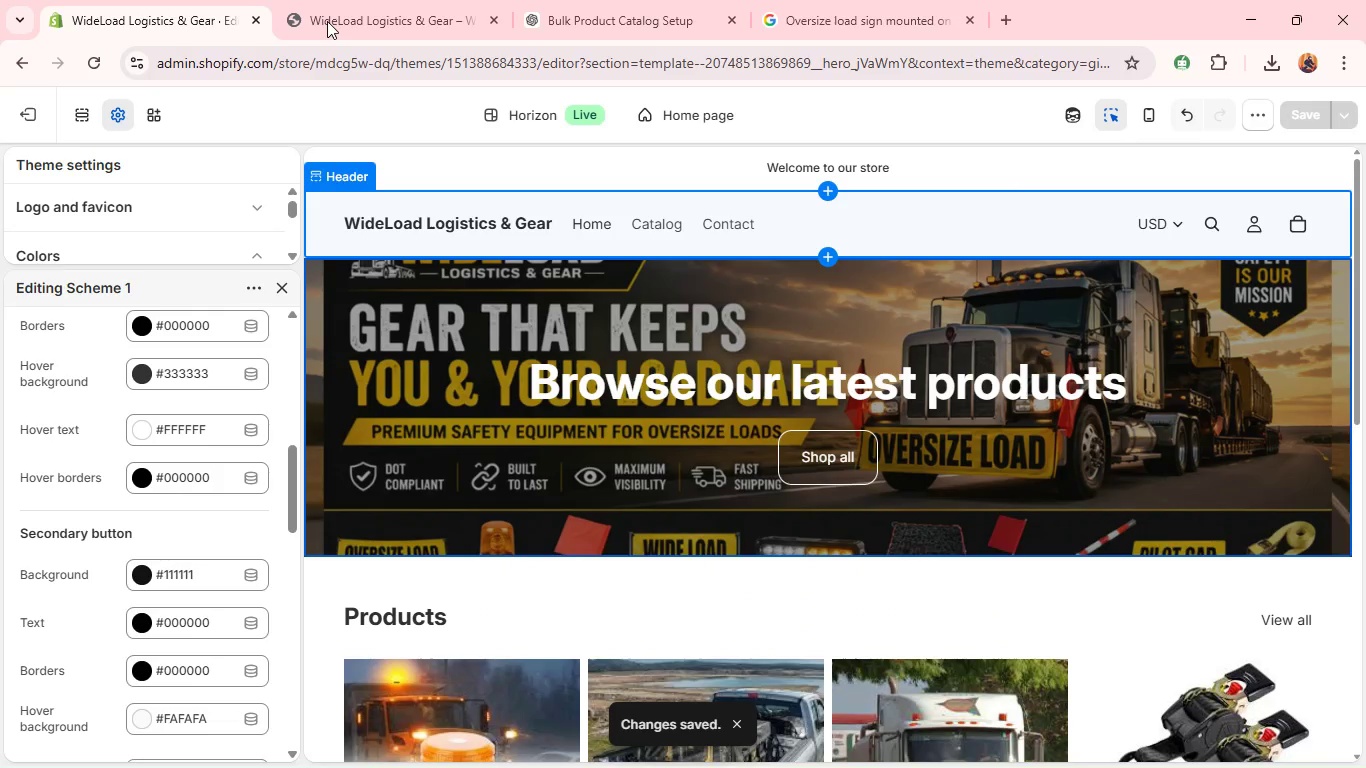 
left_click([327, 21])
 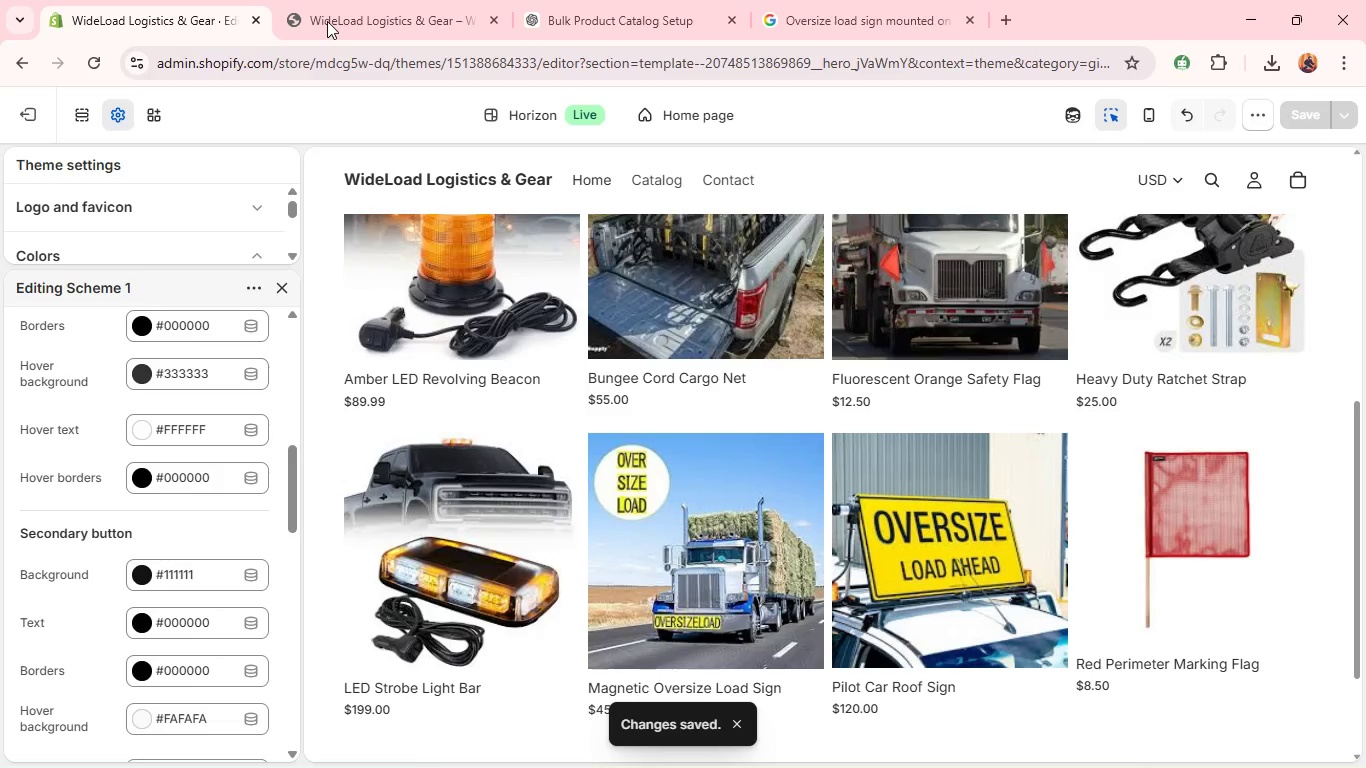 
left_click([327, 21])
 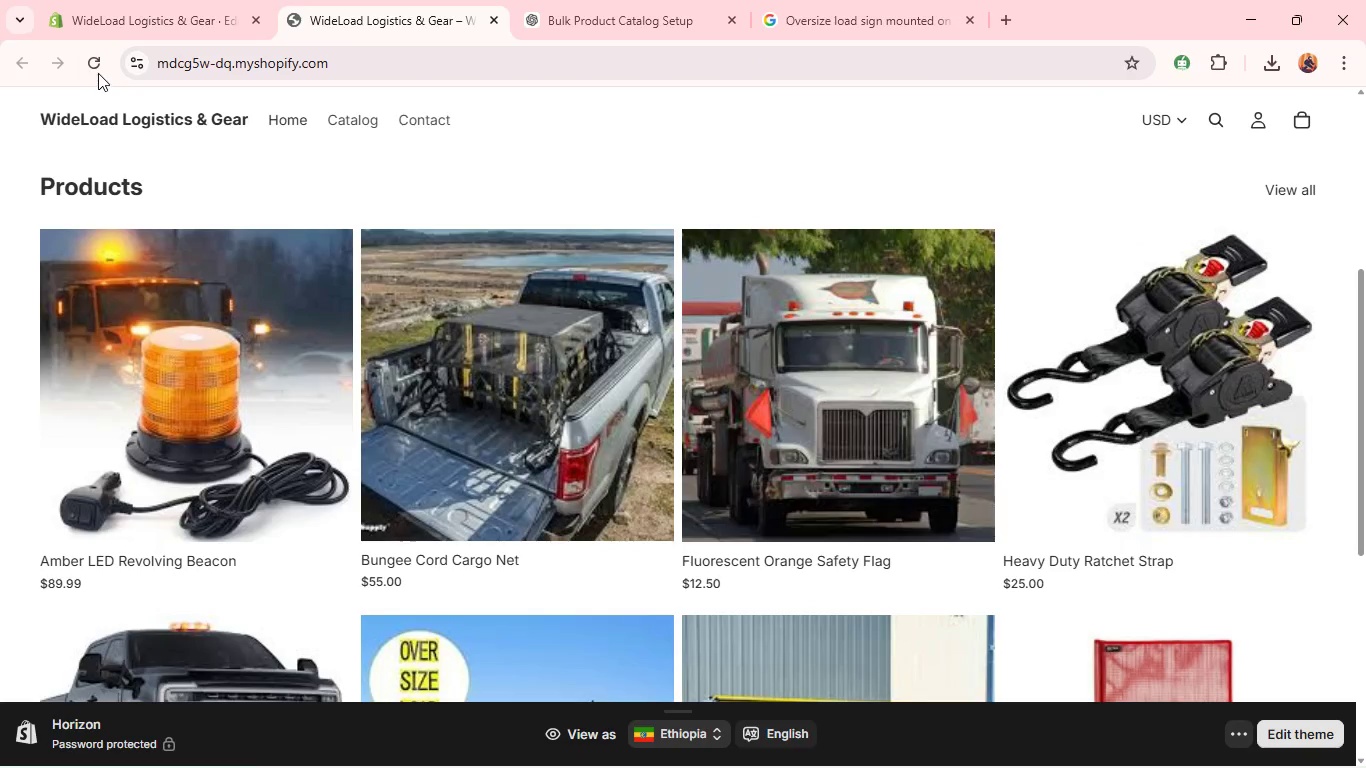 
left_click([97, 72])
 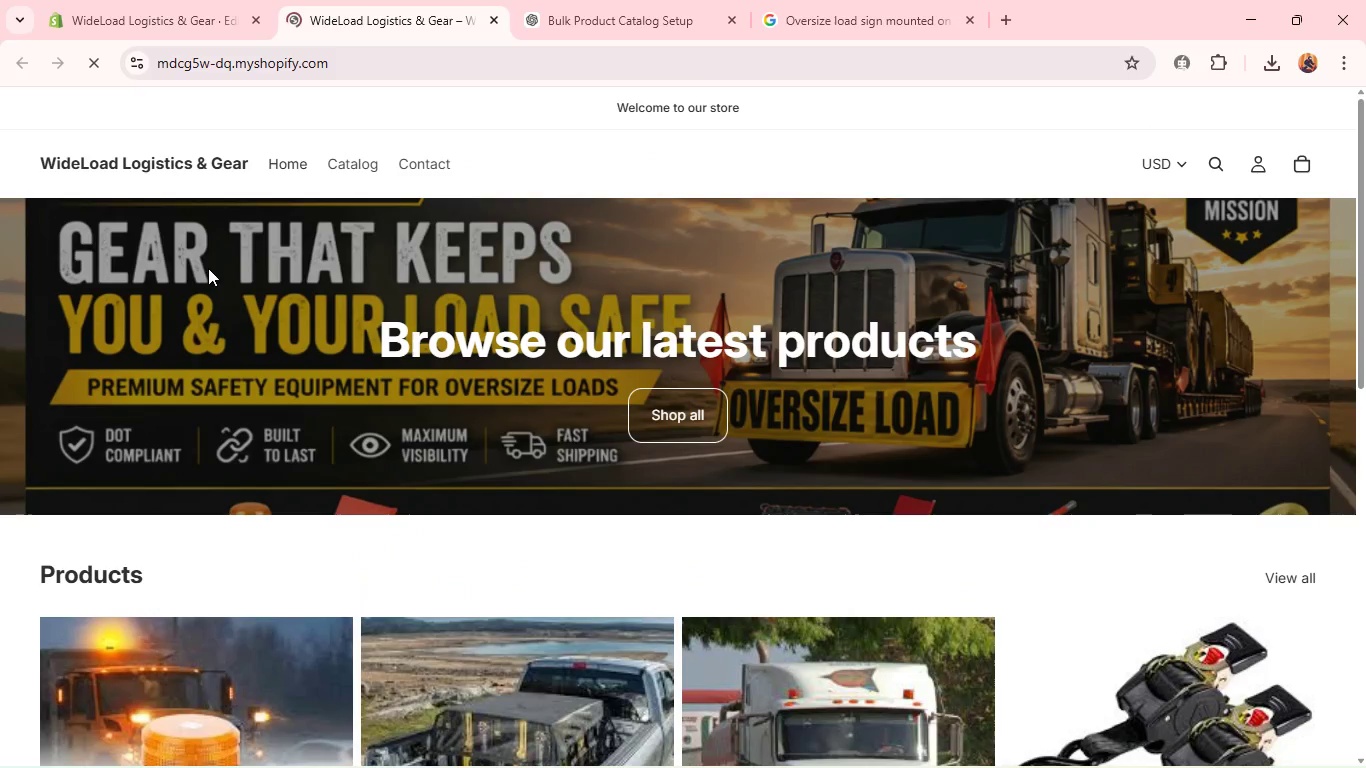 
wait(7.72)
 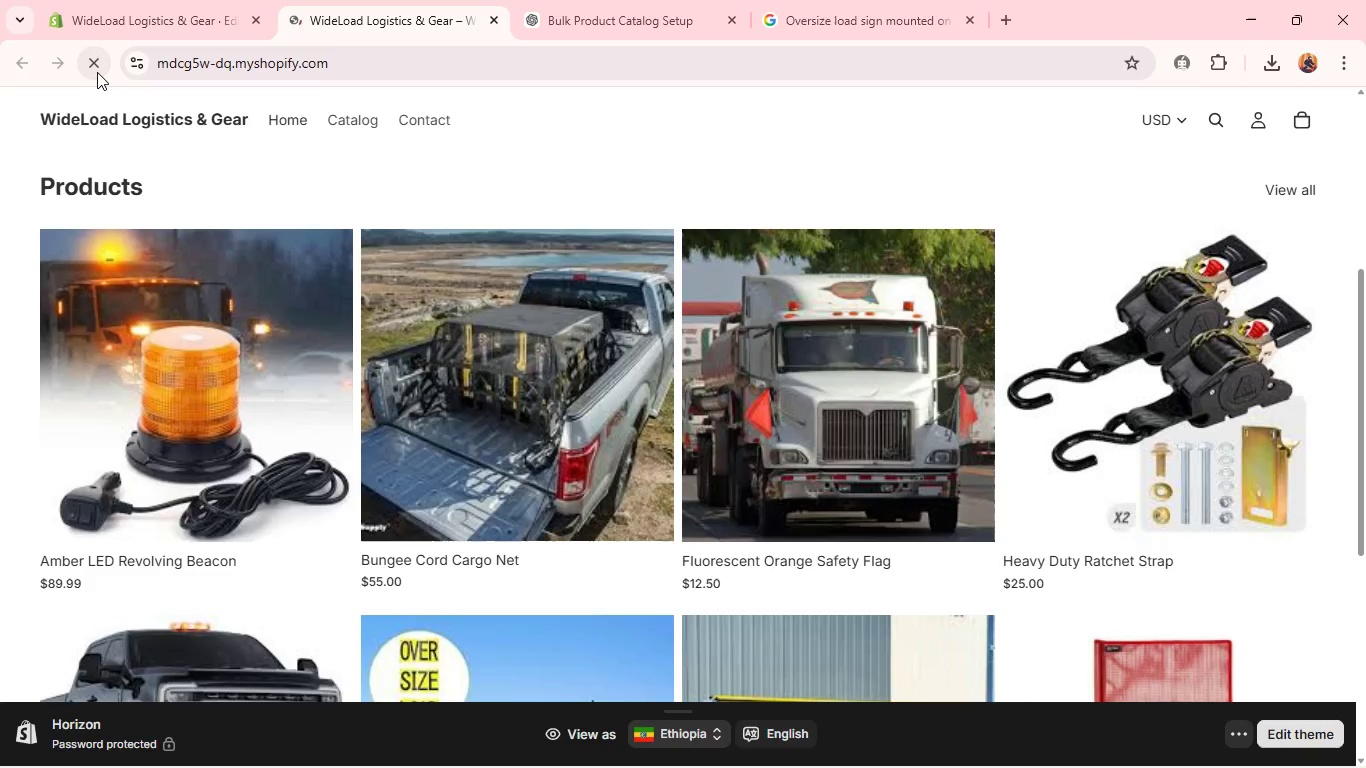 
left_click([213, 660])
 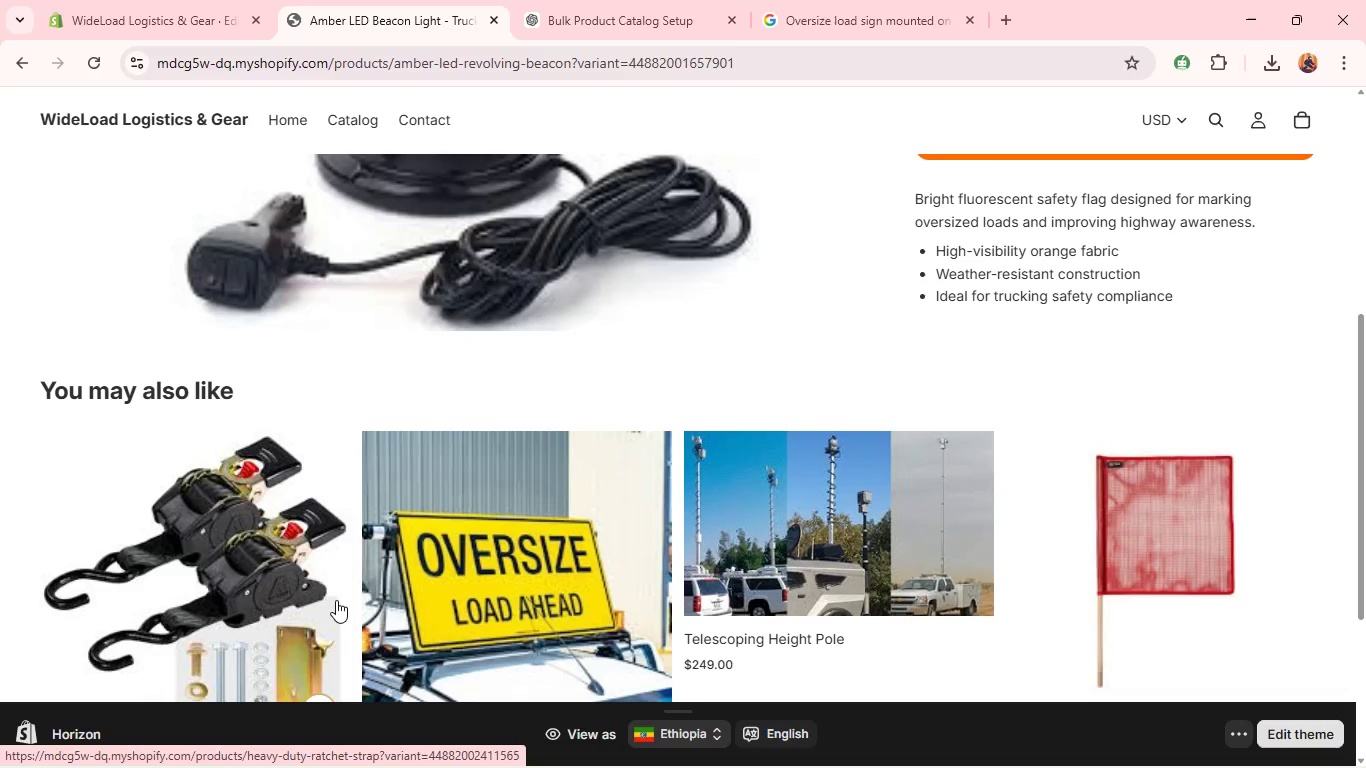 
wait(15.45)
 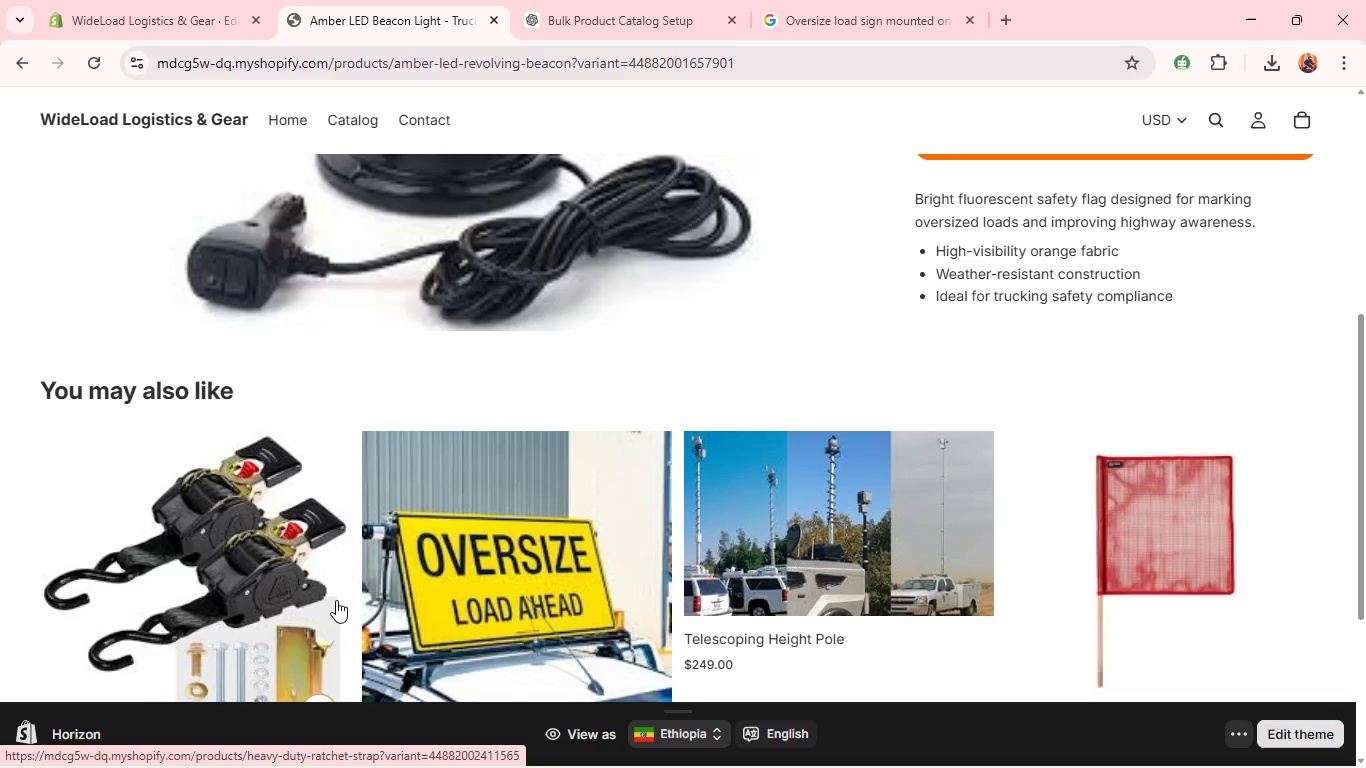 
left_click([149, 12])
 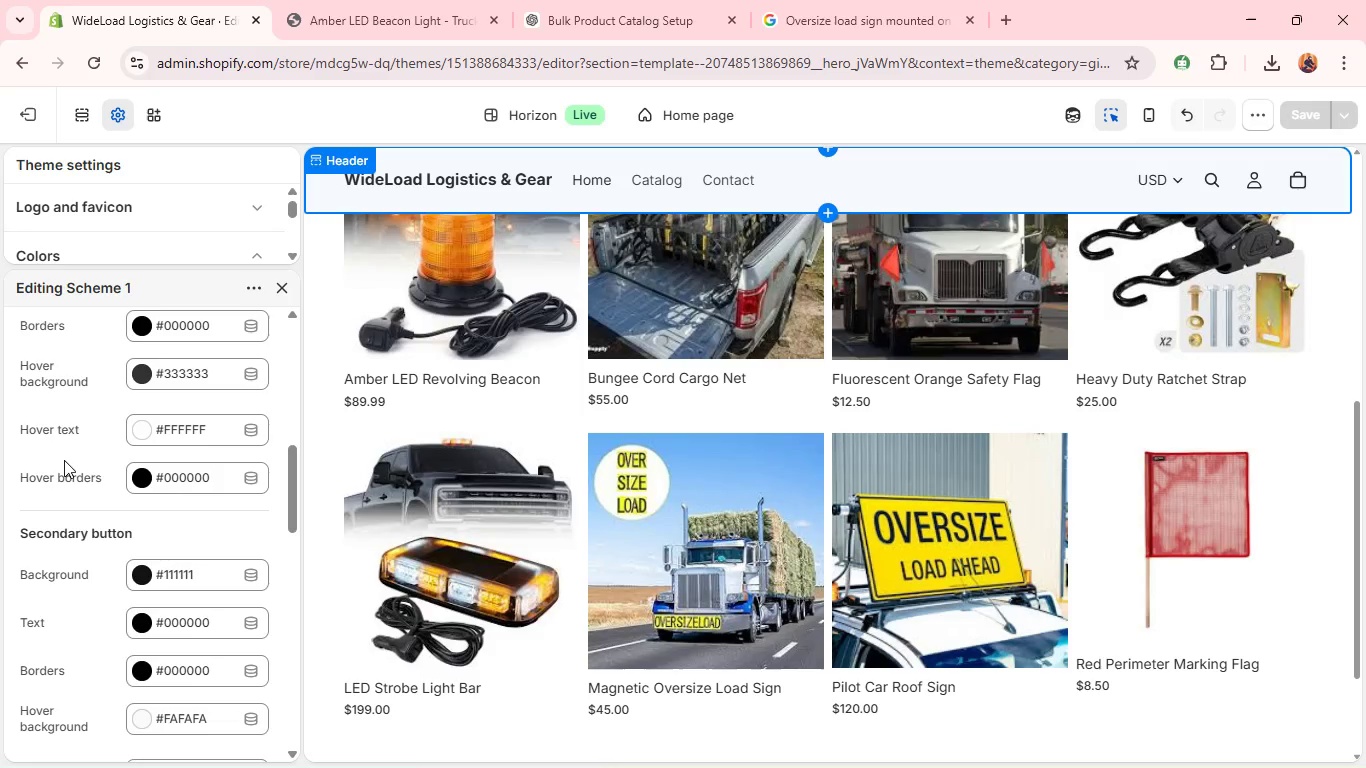 
wait(8.53)
 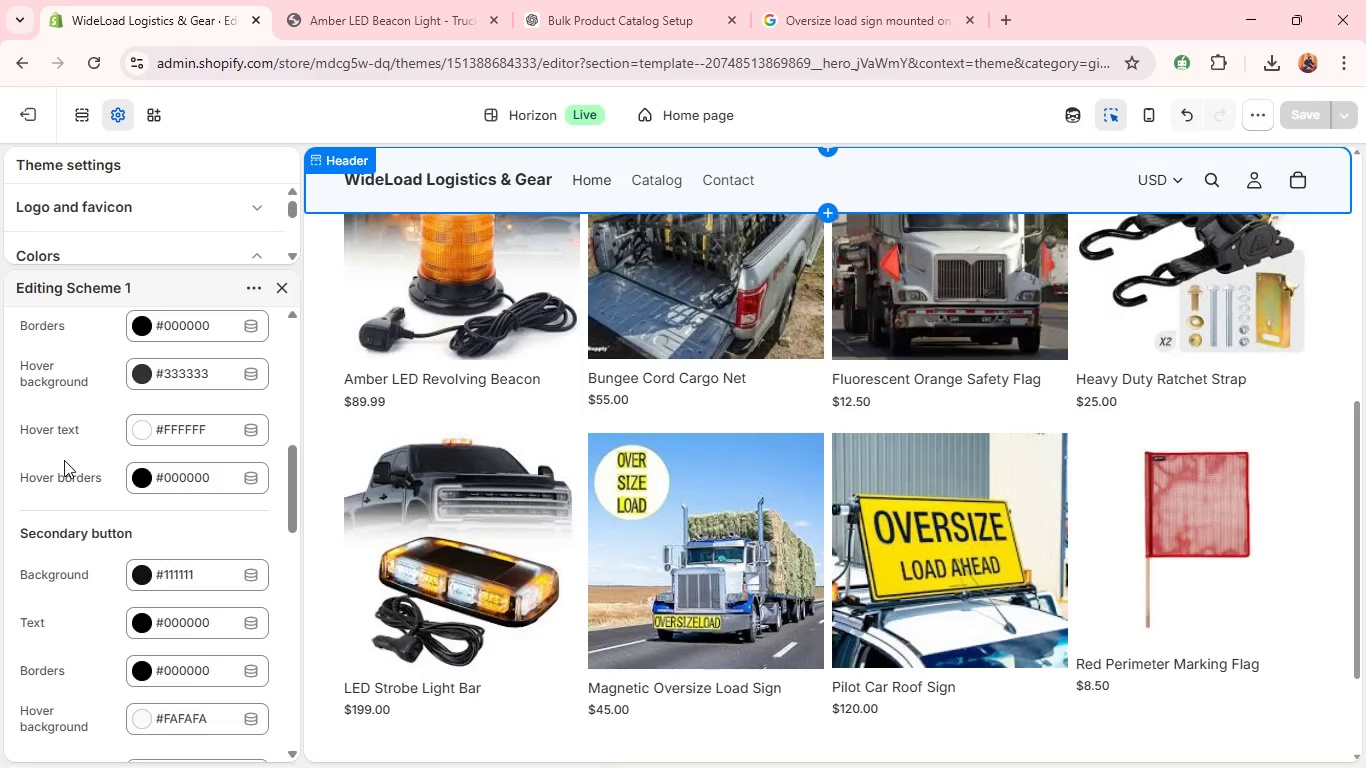 
key(Alt+Tab)
 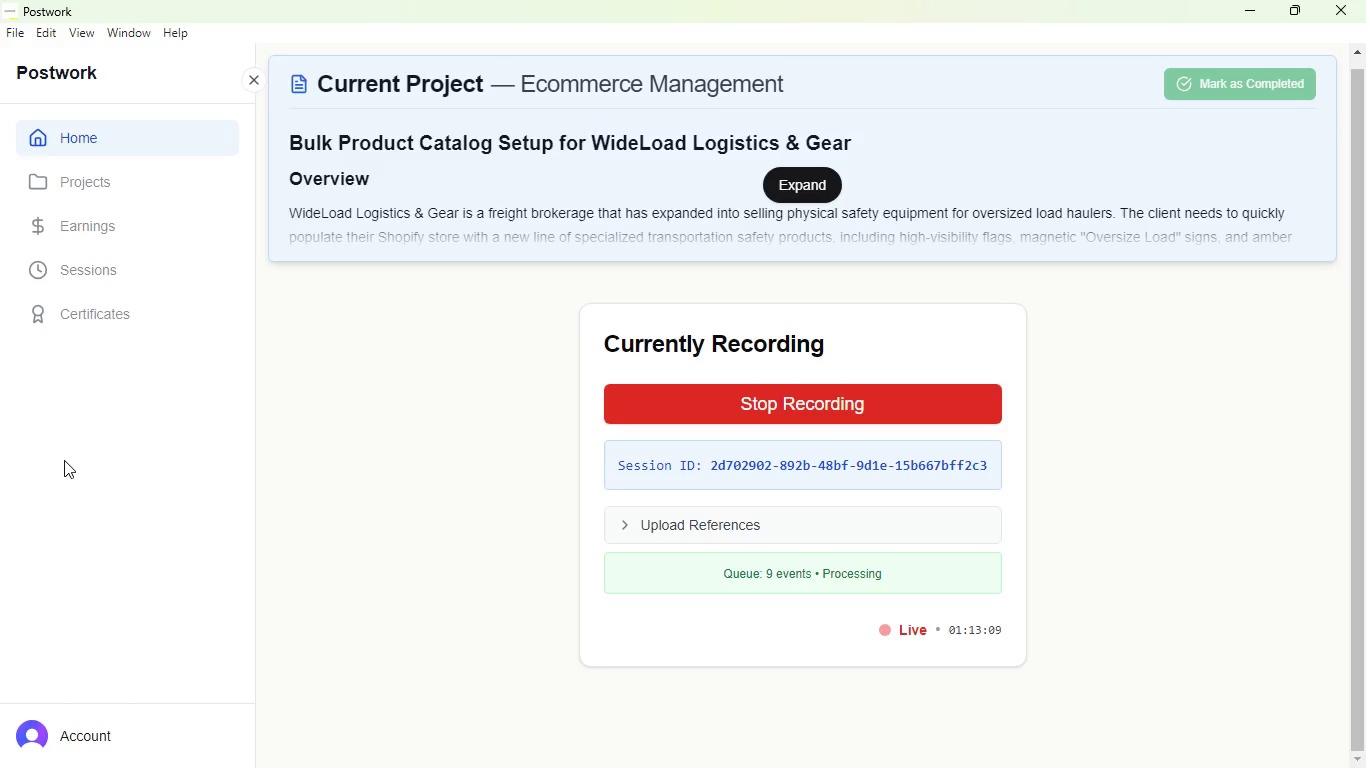 
hold_key(key=AltLeft, duration=0.69)